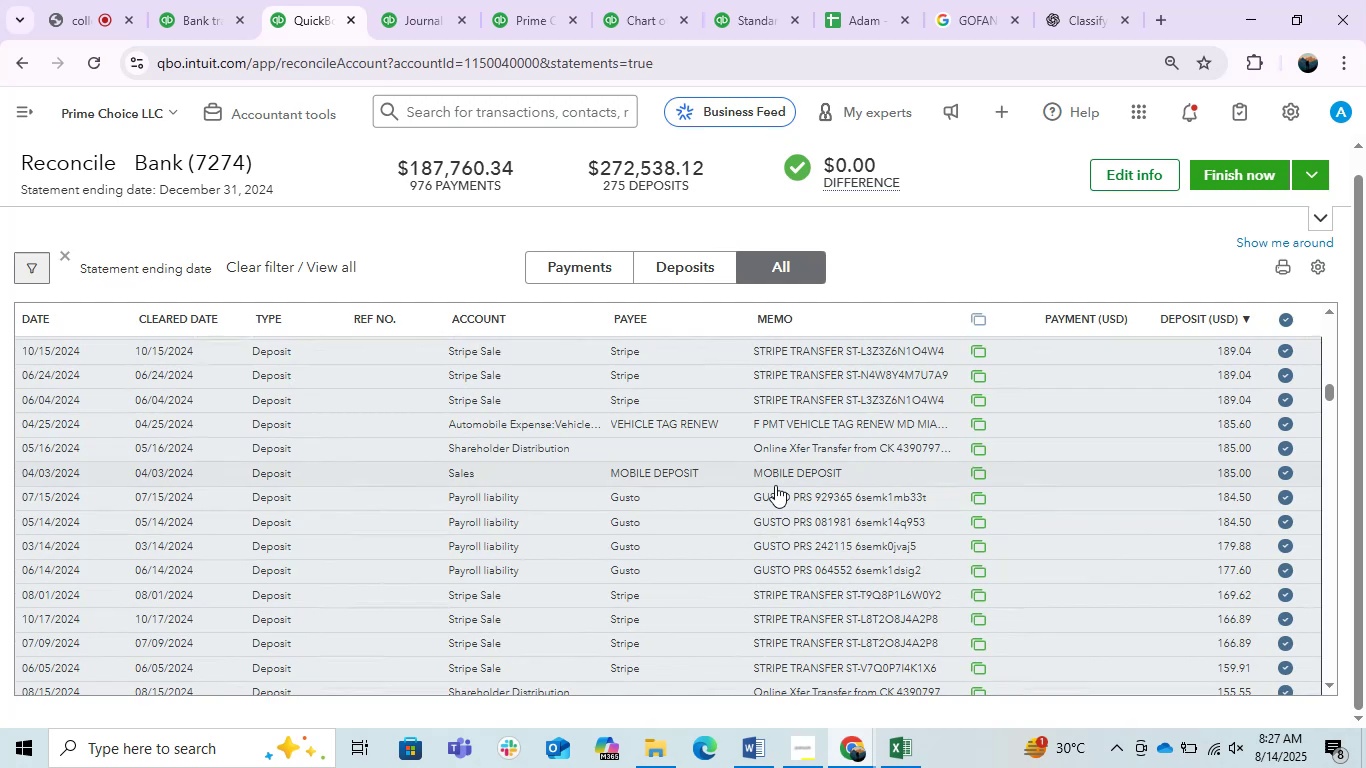 
scroll: coordinate [775, 485], scroll_direction: down, amount: 1.0
 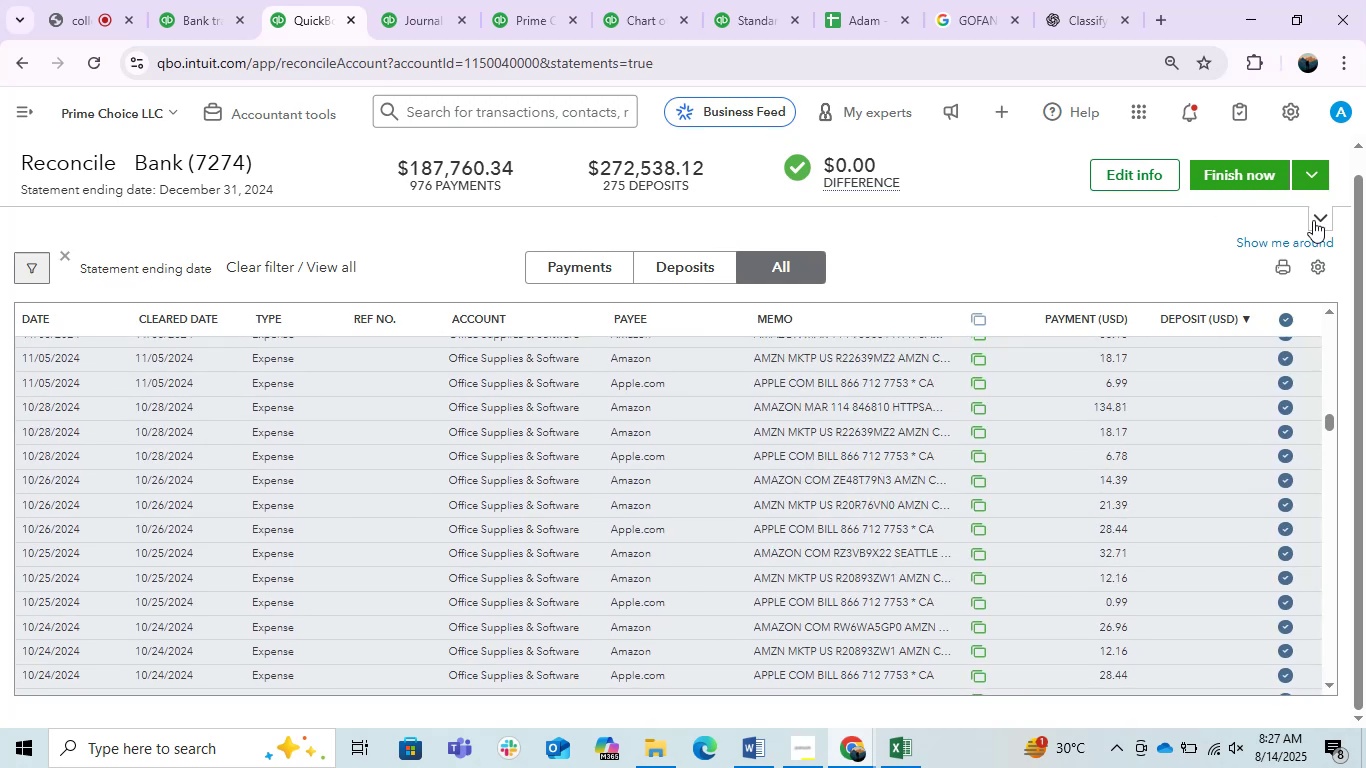 
left_click([1310, 212])
 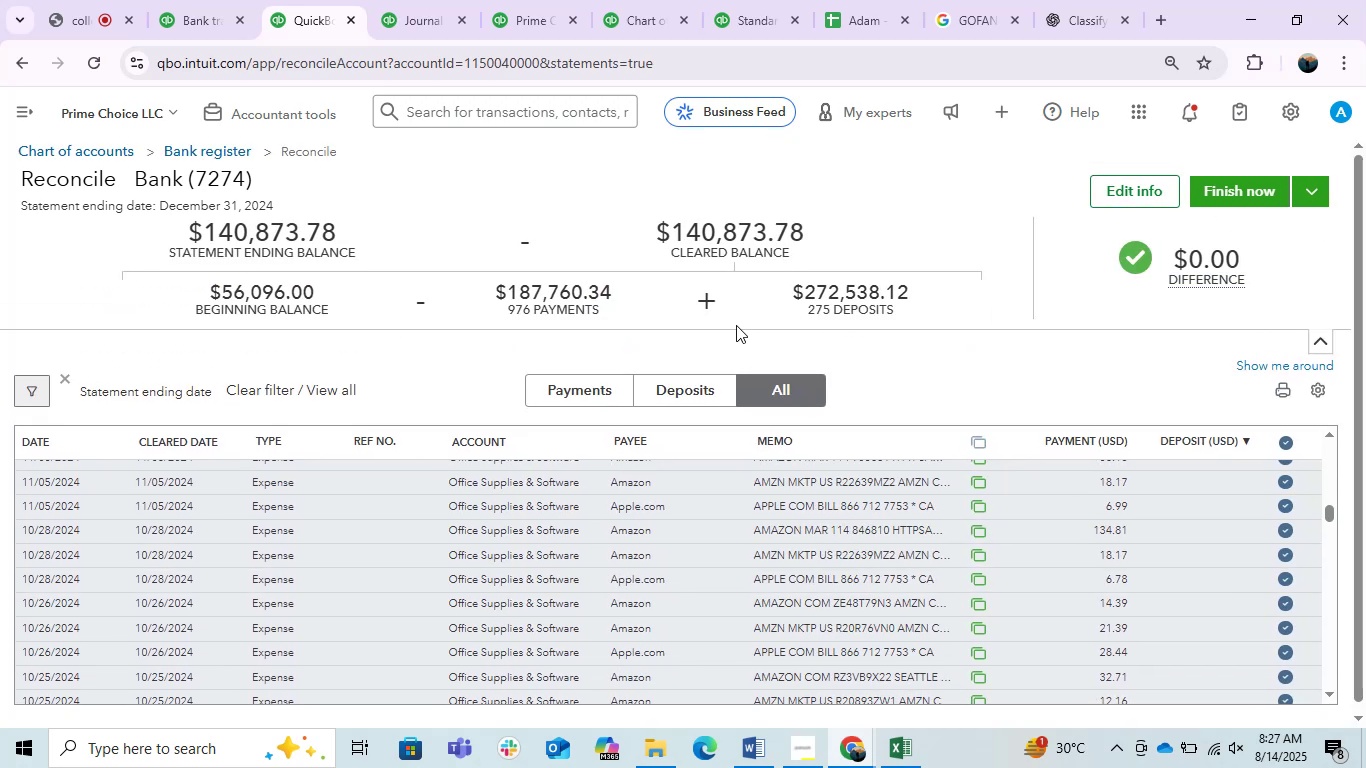 
scroll: coordinate [1132, 236], scroll_direction: down, amount: 8.0
 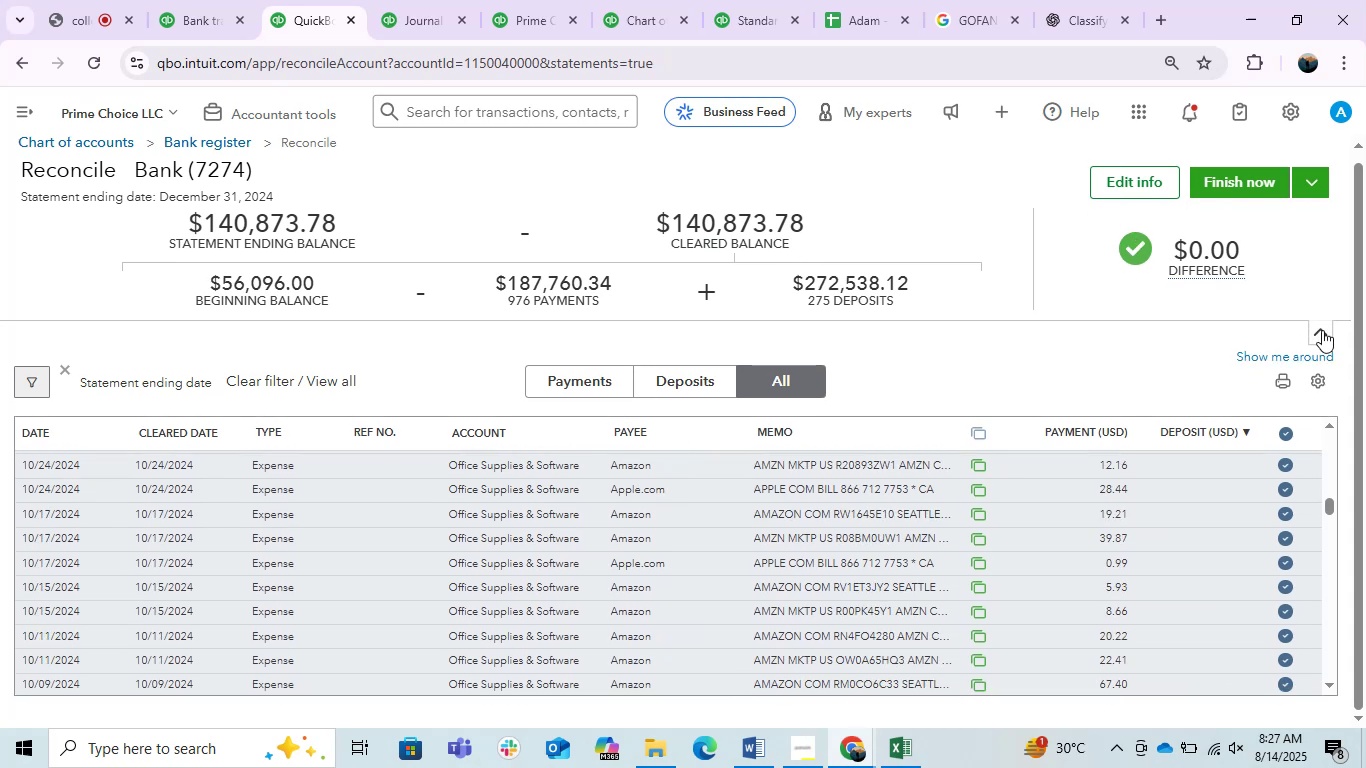 
left_click([1322, 330])
 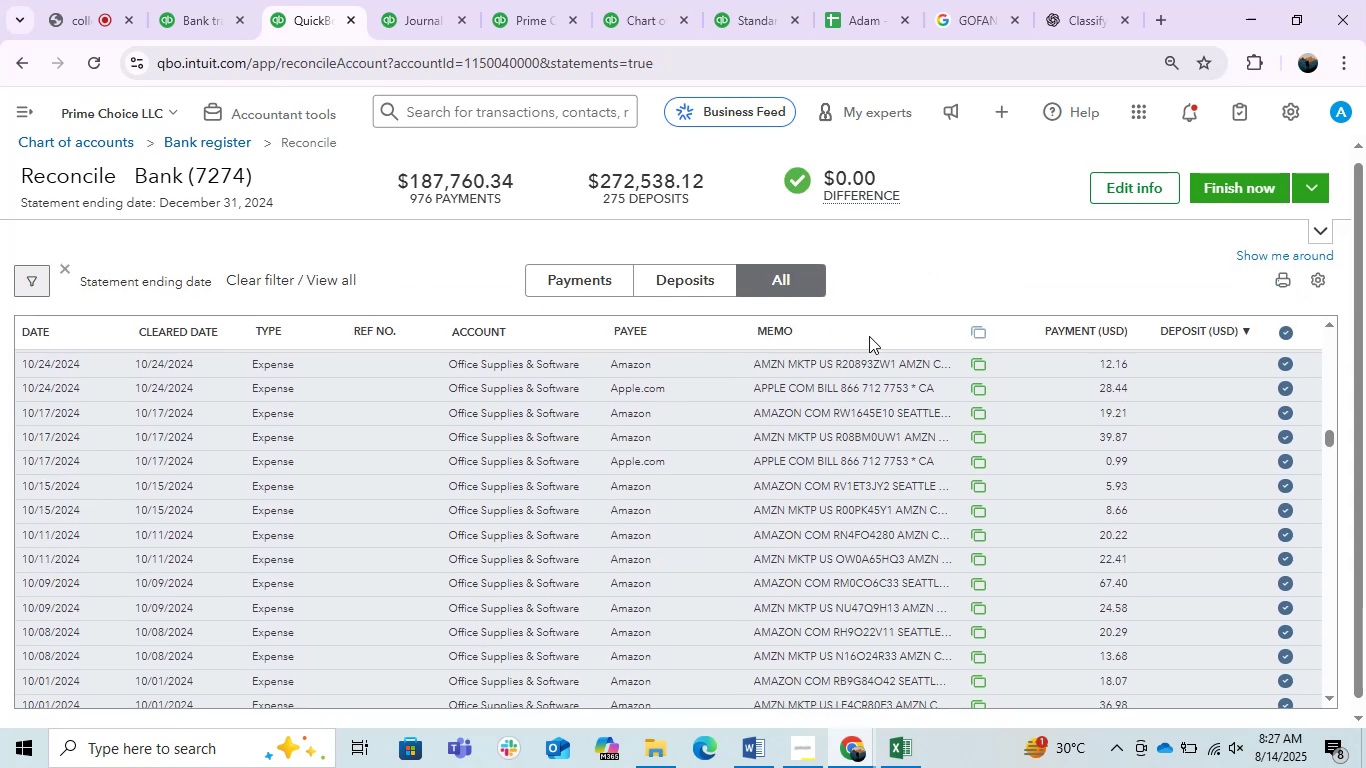 
hold_key(key=ControlLeft, duration=0.62)
scroll: coordinate [925, 425], scroll_direction: down, amount: 12.0
 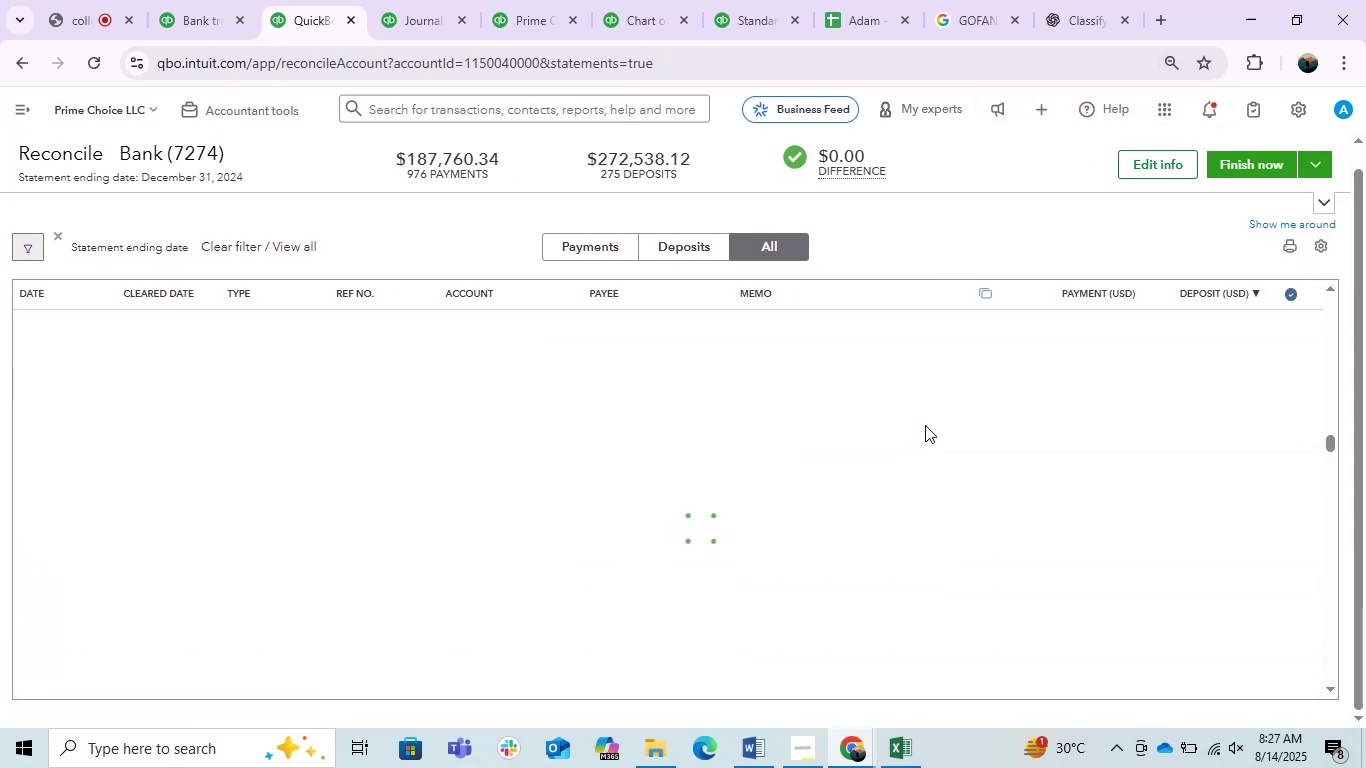 
scroll: coordinate [925, 425], scroll_direction: up, amount: 2.0
 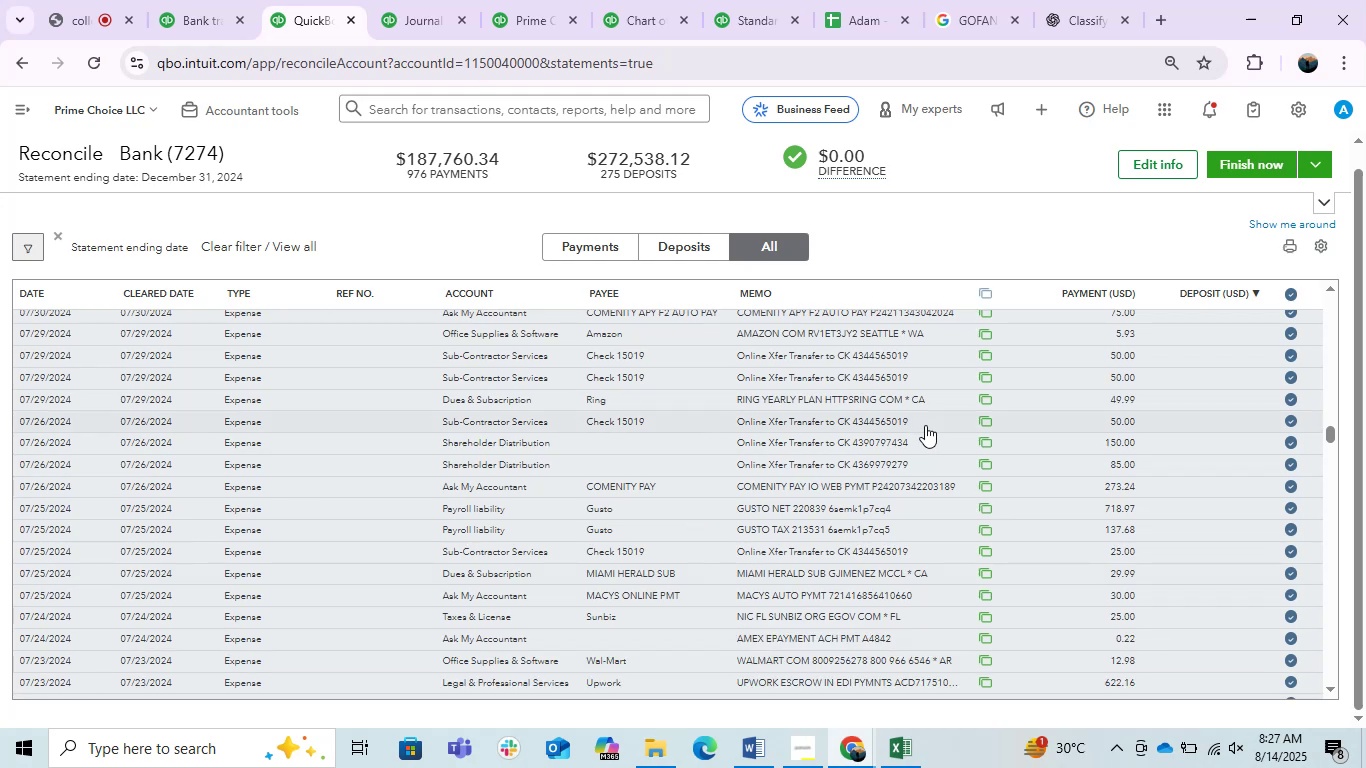 
scroll: coordinate [918, 425], scroll_direction: down, amount: 20.0
 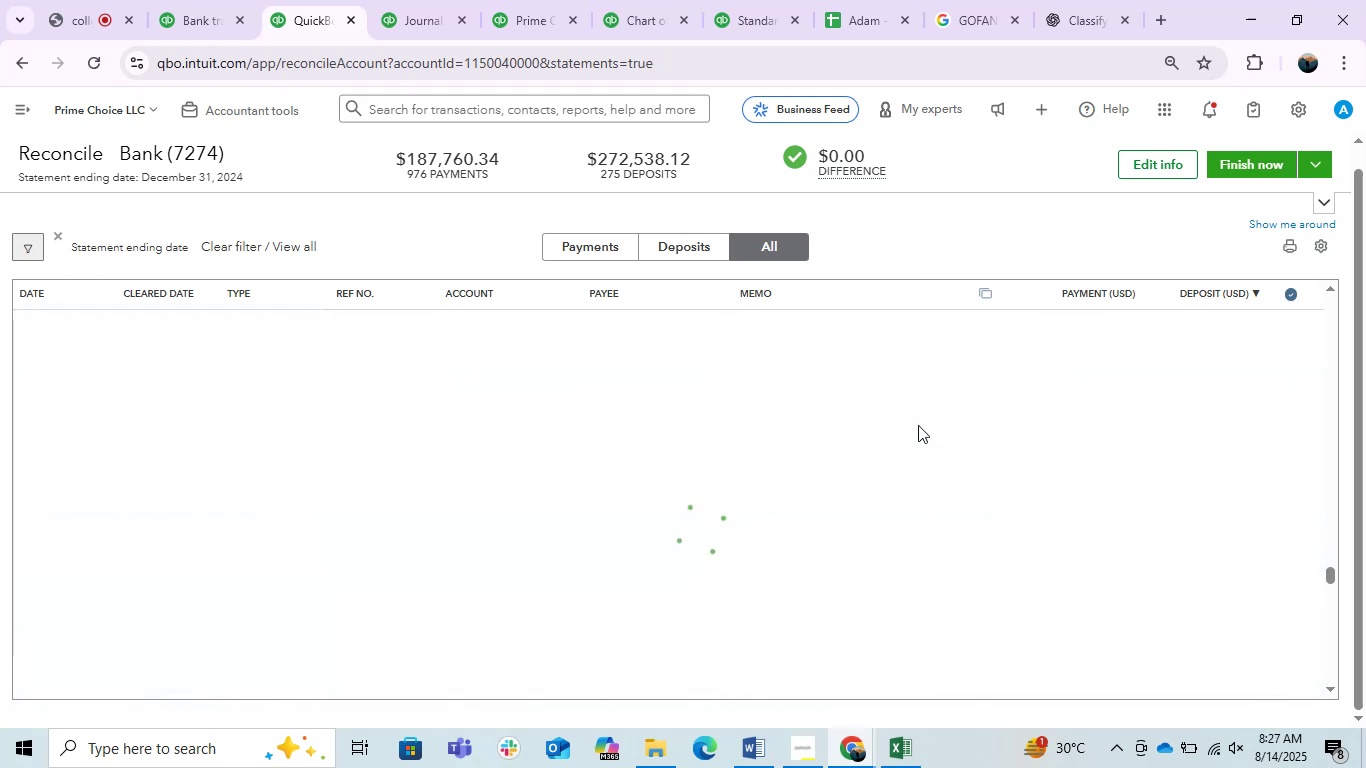 
scroll: coordinate [918, 425], scroll_direction: up, amount: 3.0
 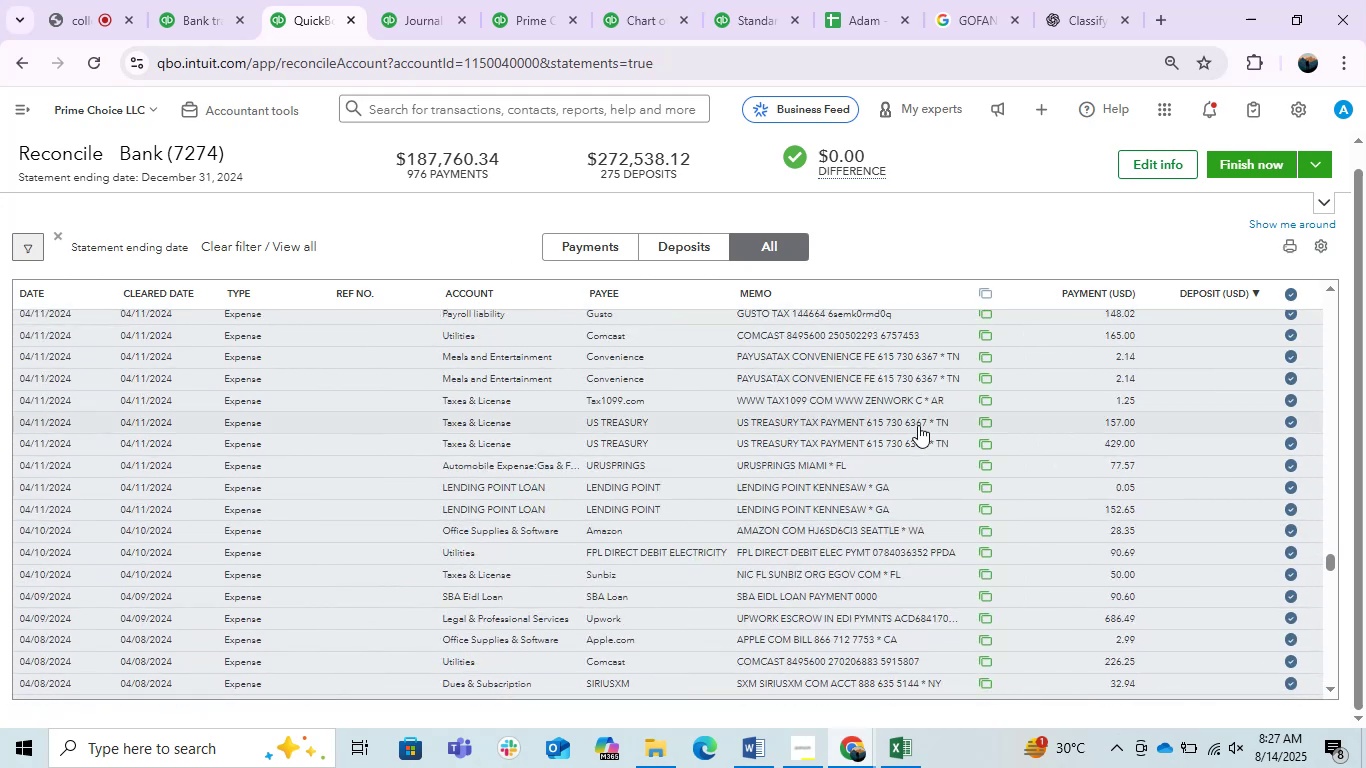 
scroll: coordinate [918, 425], scroll_direction: down, amount: 19.0
 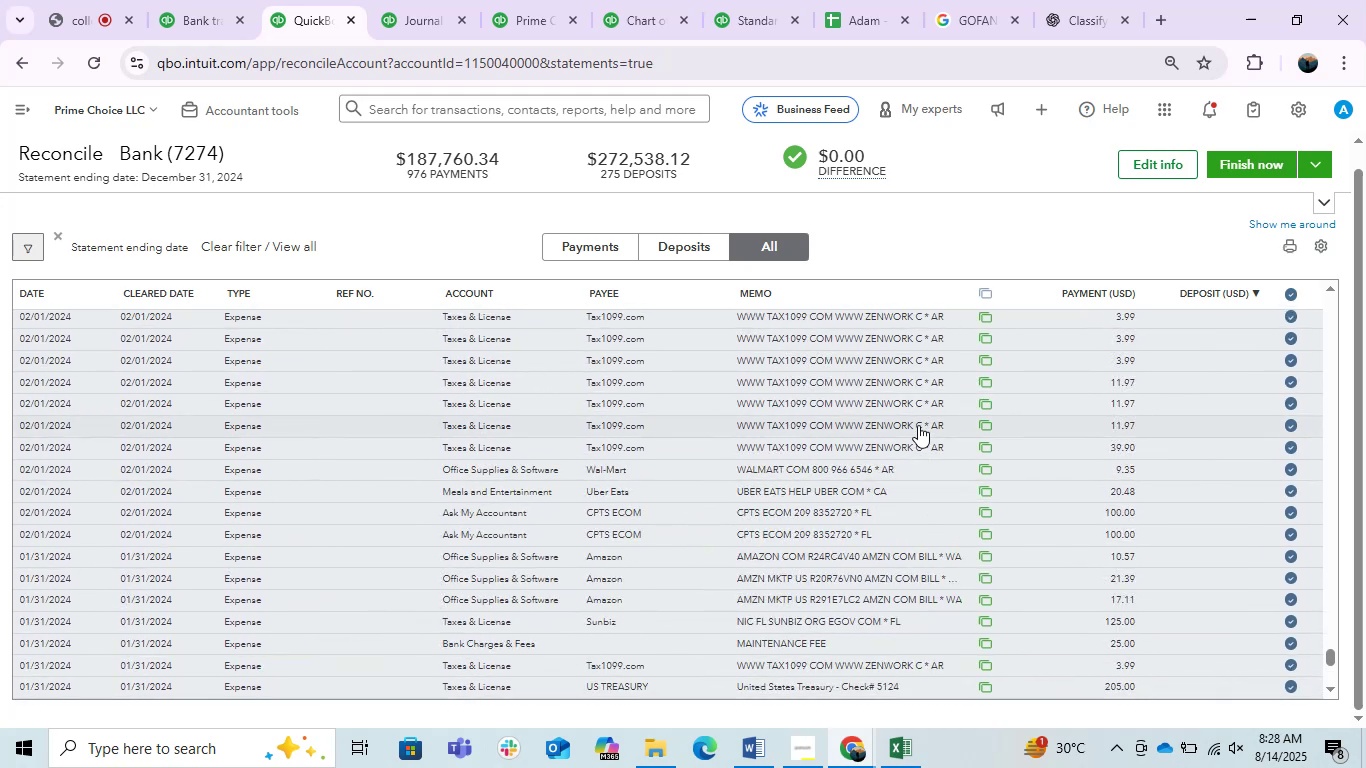 
scroll: coordinate [918, 425], scroll_direction: down, amount: 6.0
 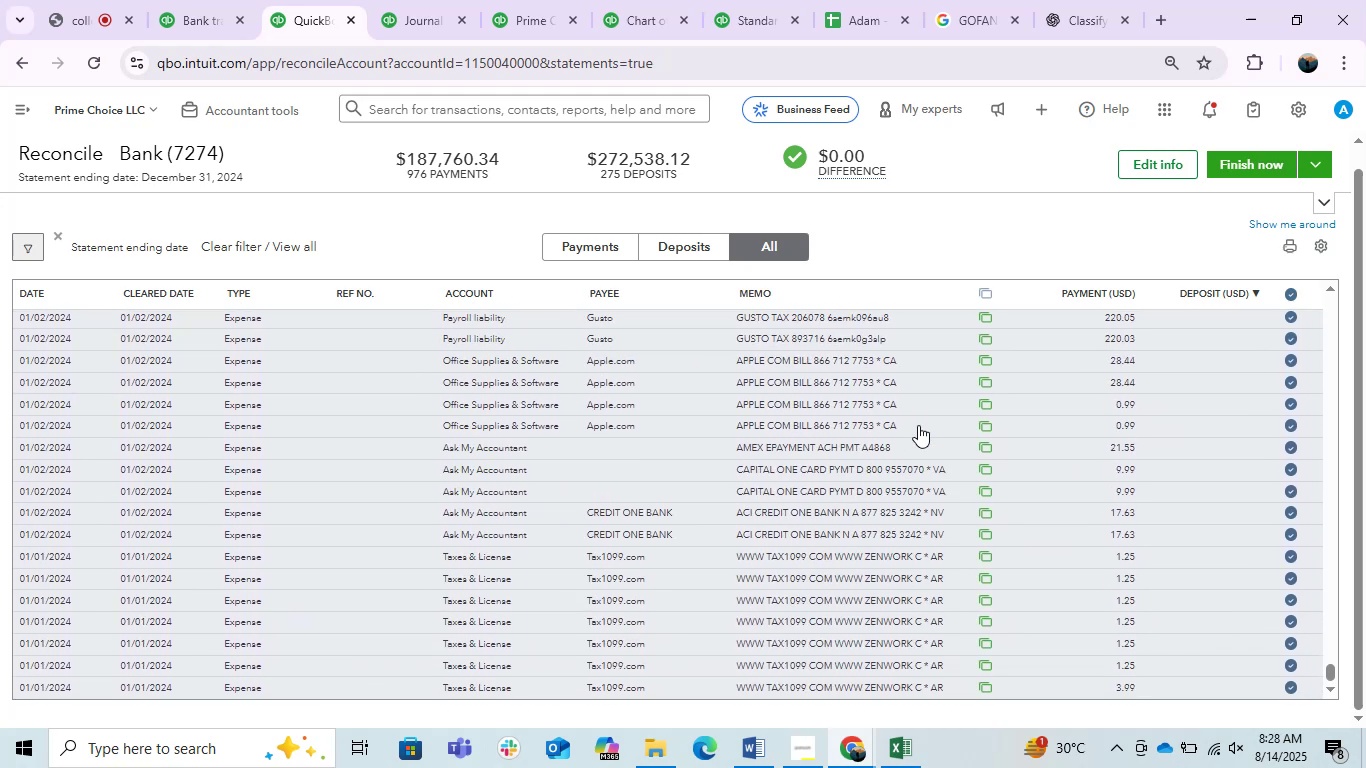 
scroll: coordinate [428, 538], scroll_direction: up, amount: 8.0
 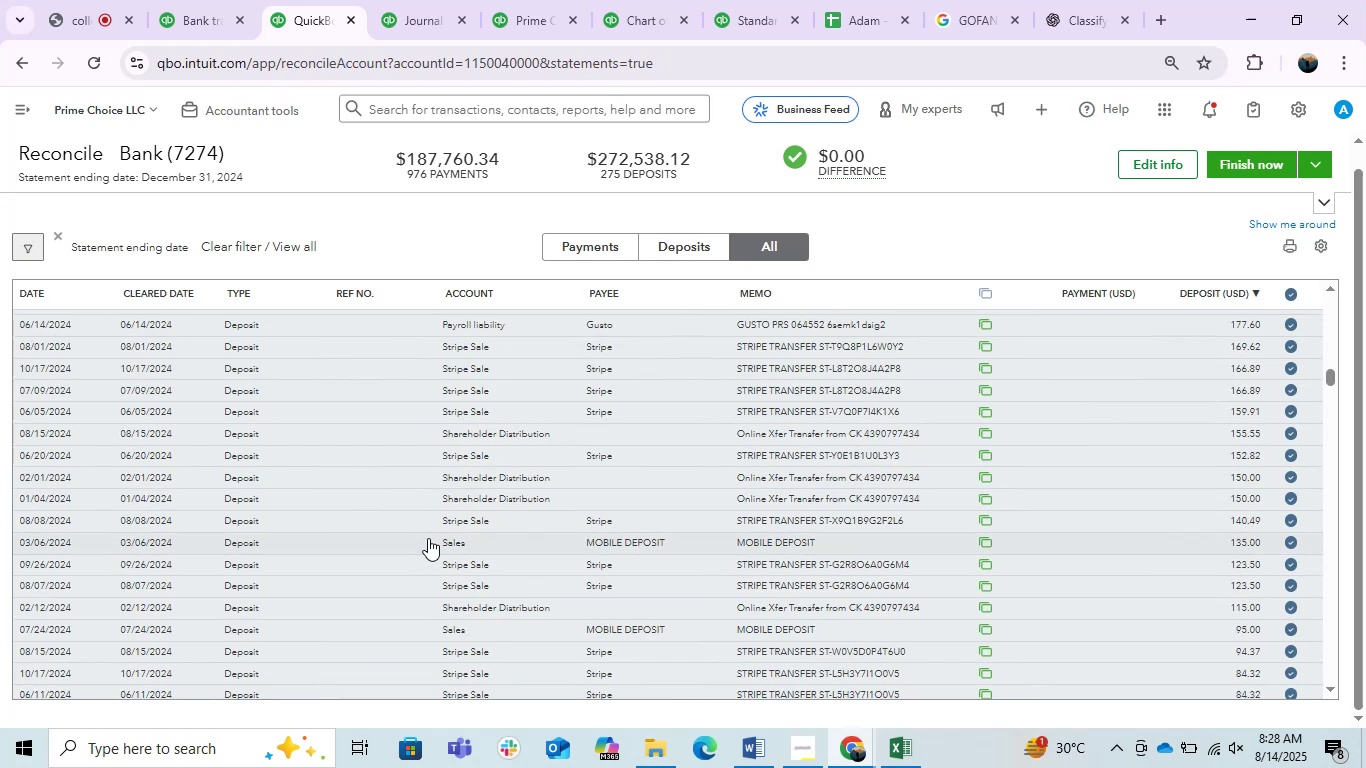 
scroll: coordinate [428, 538], scroll_direction: up, amount: 5.0
 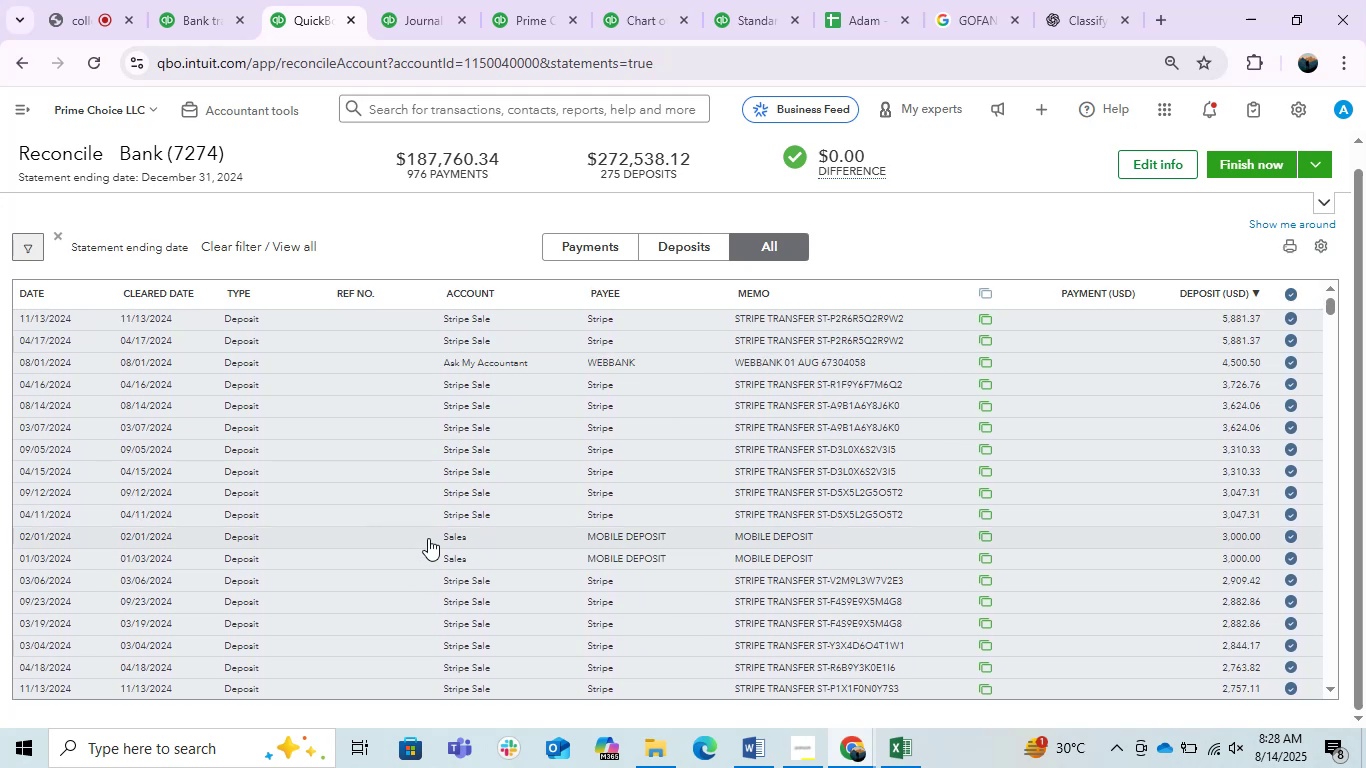 
scroll: coordinate [428, 538], scroll_direction: up, amount: 3.0
 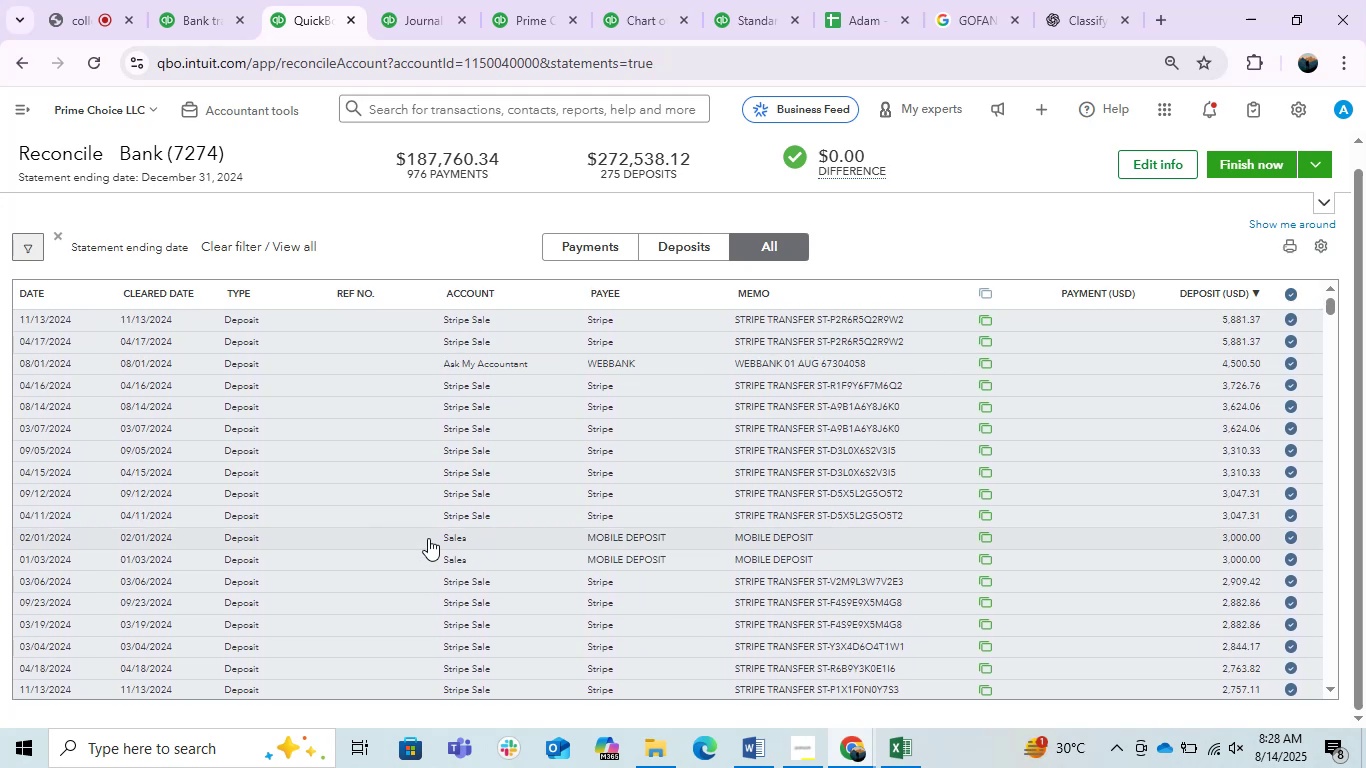 
scroll: coordinate [903, 477], scroll_direction: down, amount: 7.0
 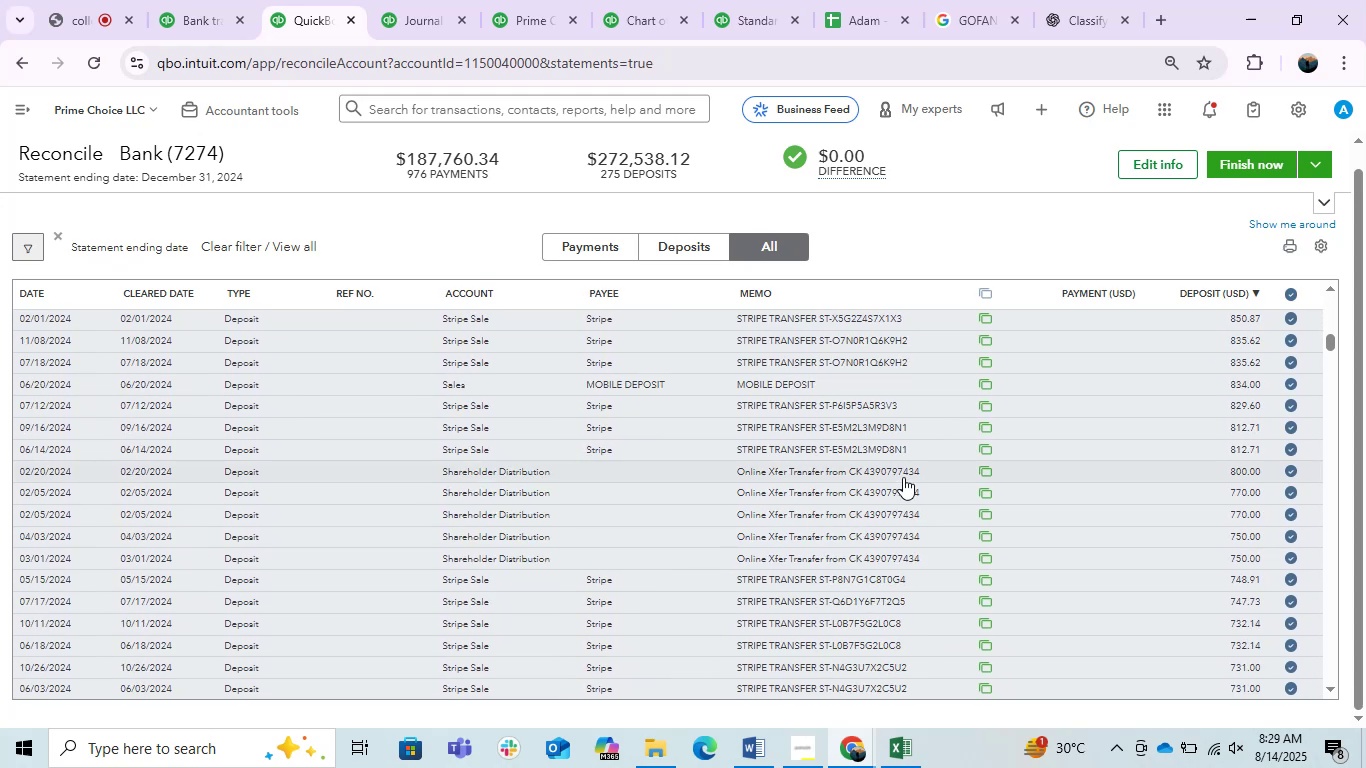 
scroll: coordinate [903, 477], scroll_direction: down, amount: 5.0
 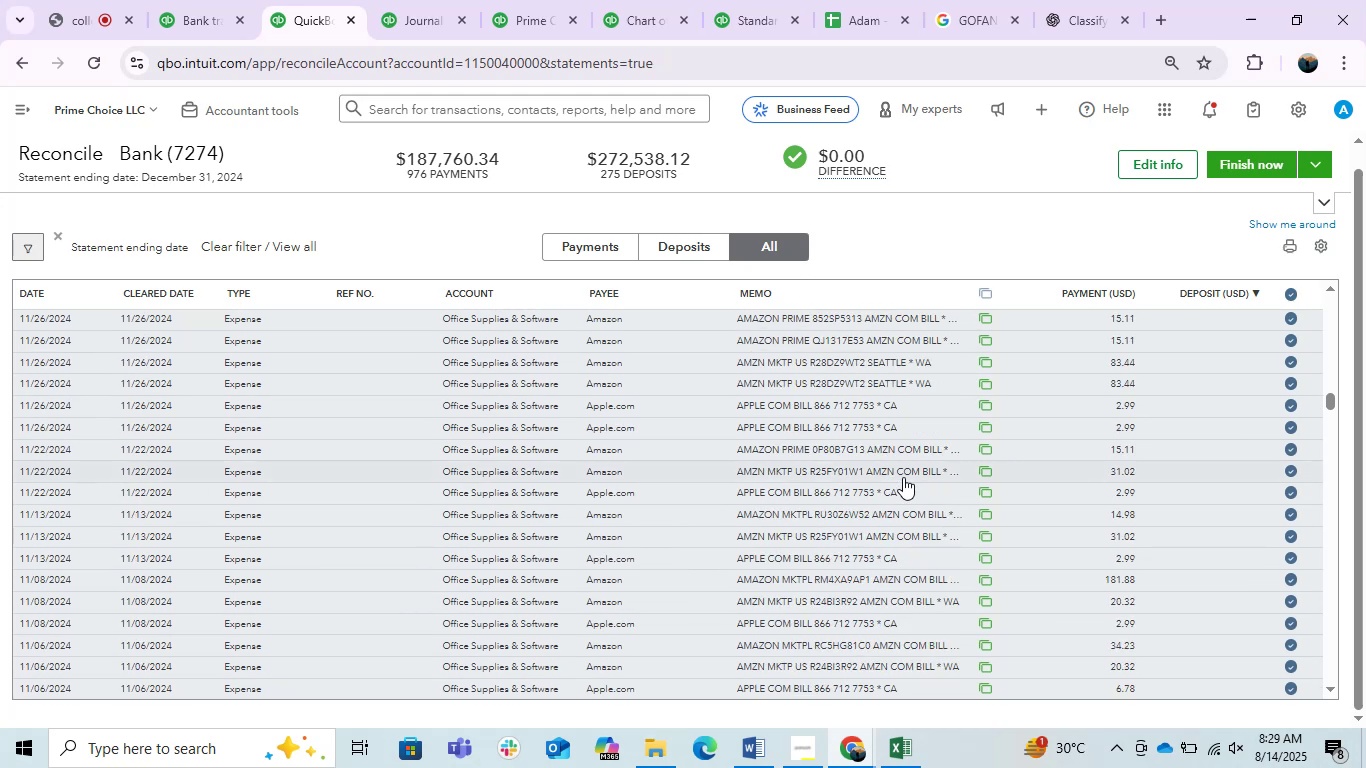 
scroll: coordinate [903, 477], scroll_direction: down, amount: 7.0
 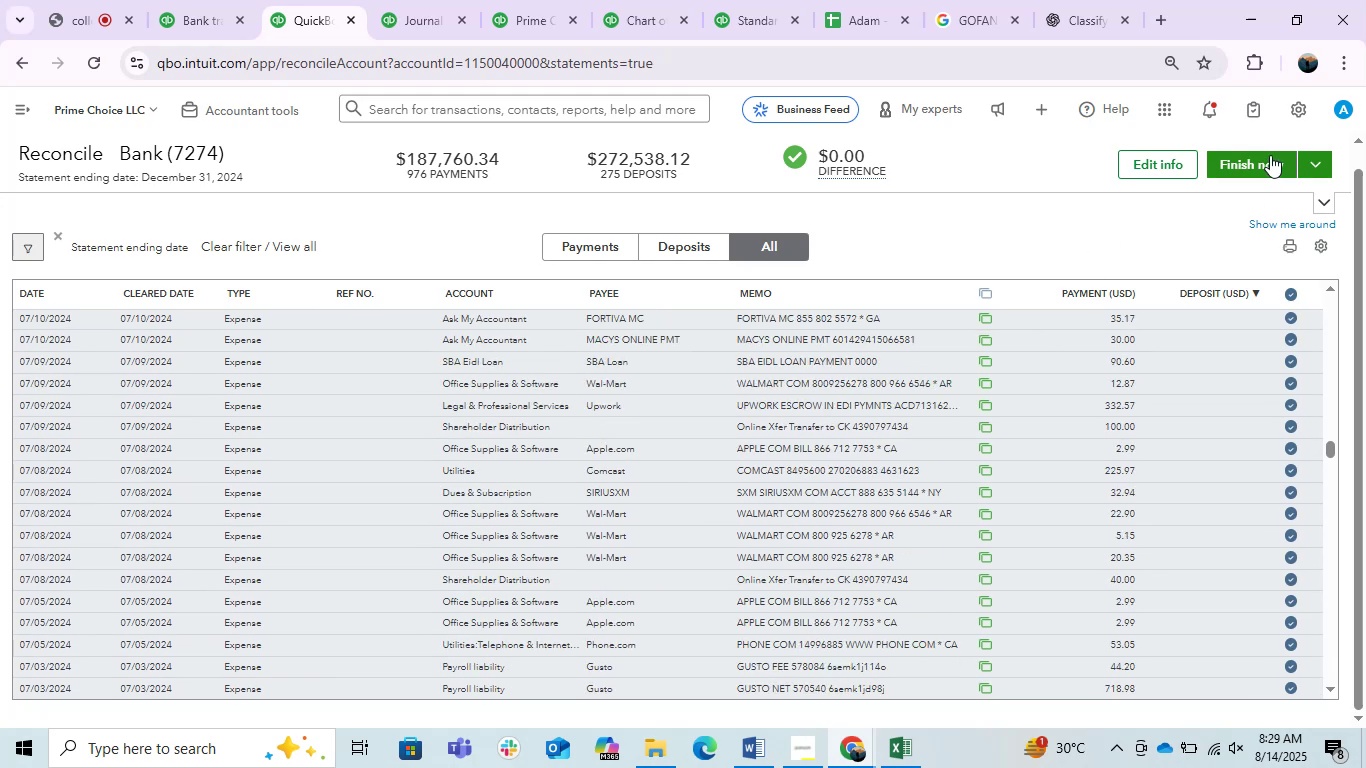 
left_click([1267, 155])
 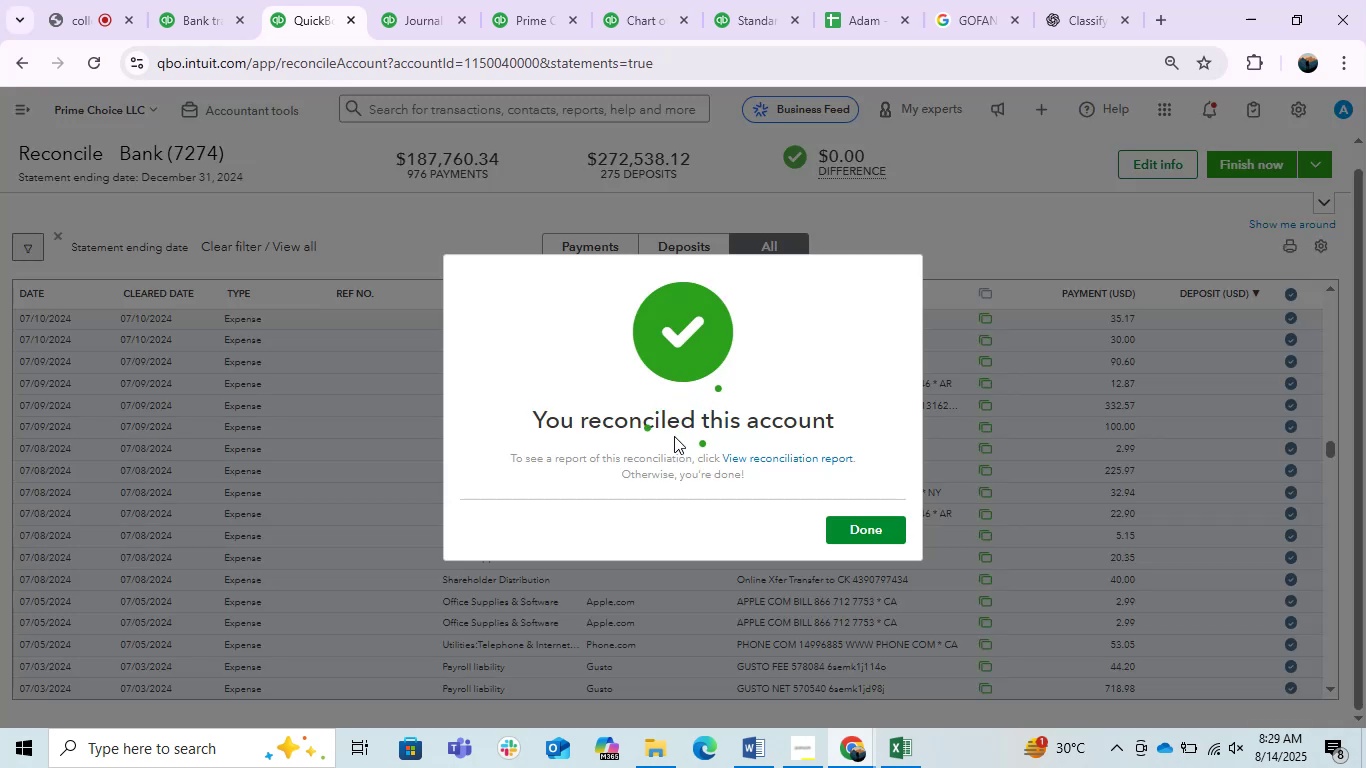 
wait(6.52)
 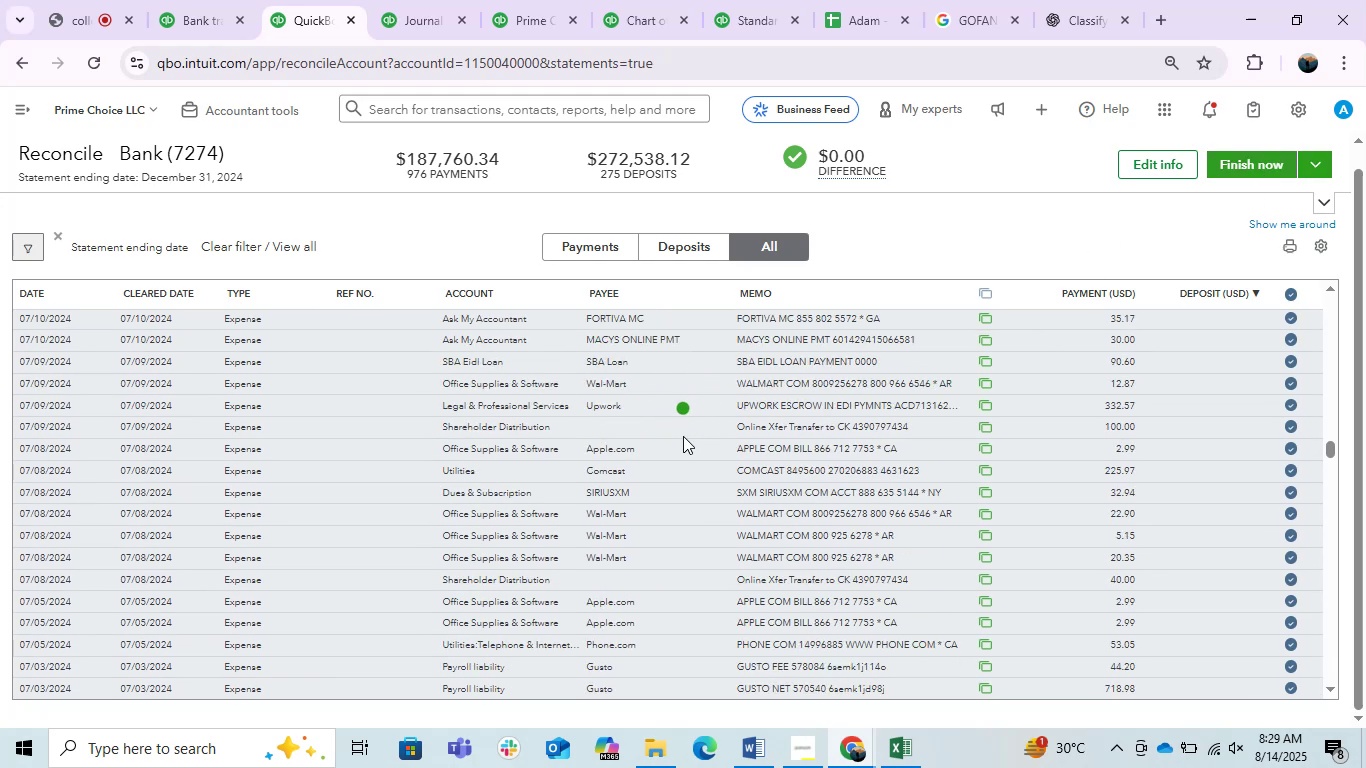 
left_click([878, 536])
 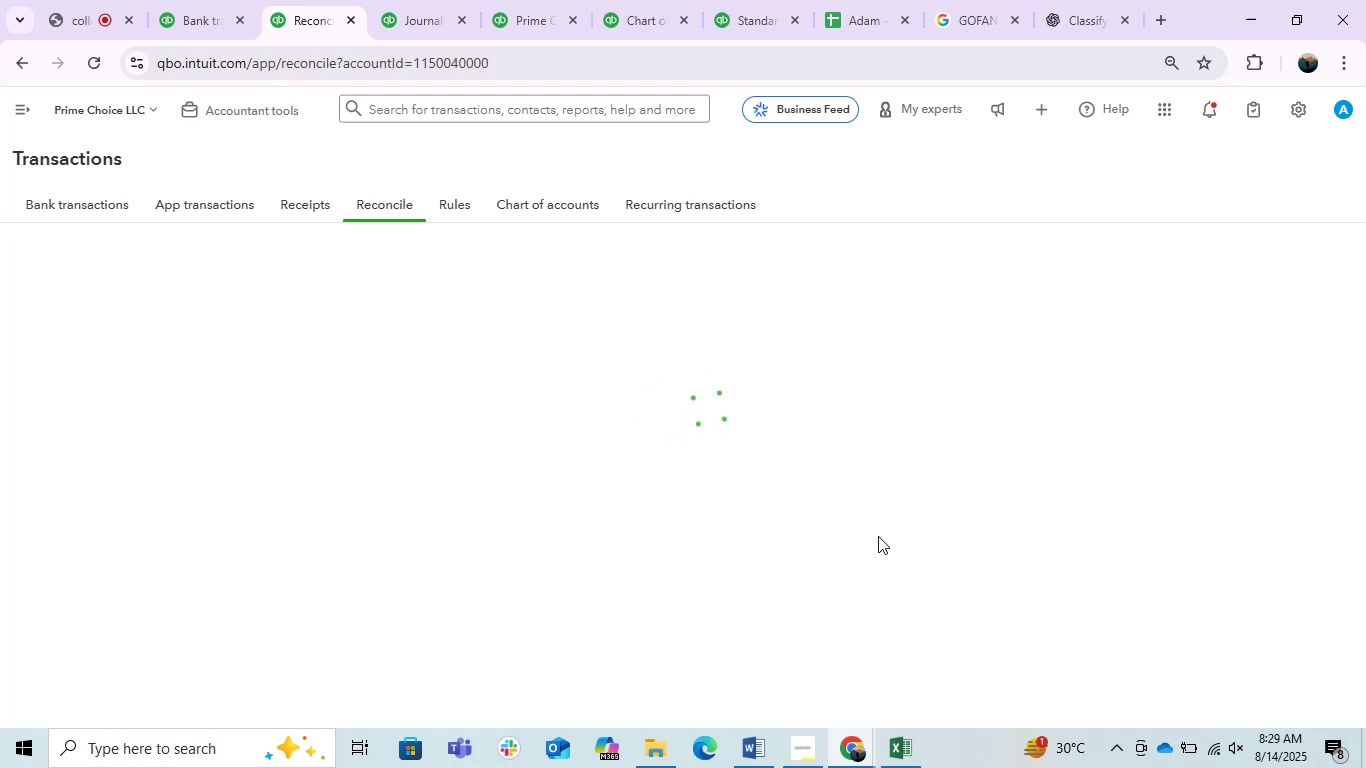 